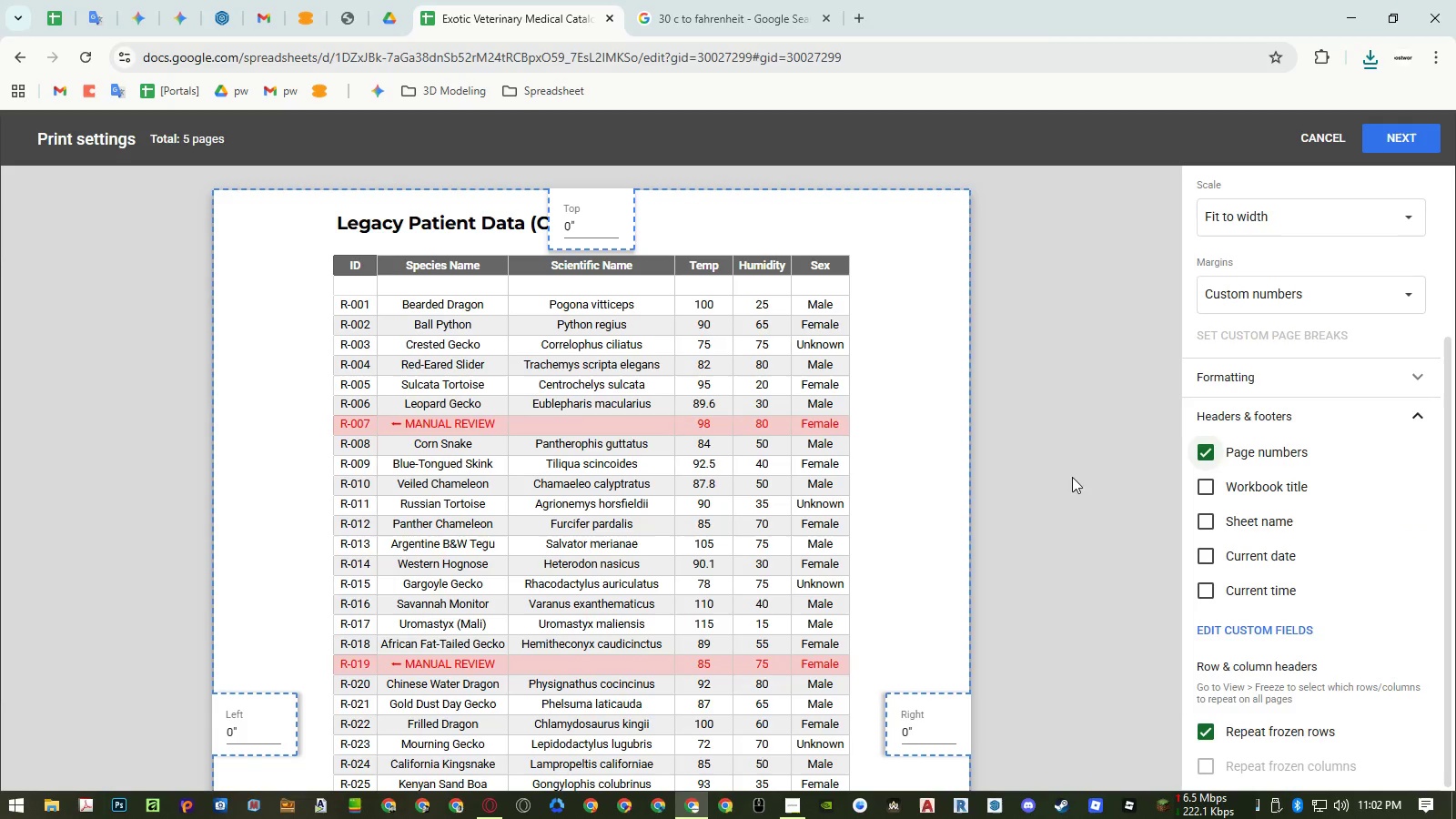 
scroll: coordinate [836, 473], scroll_direction: down, amount: 57.0
 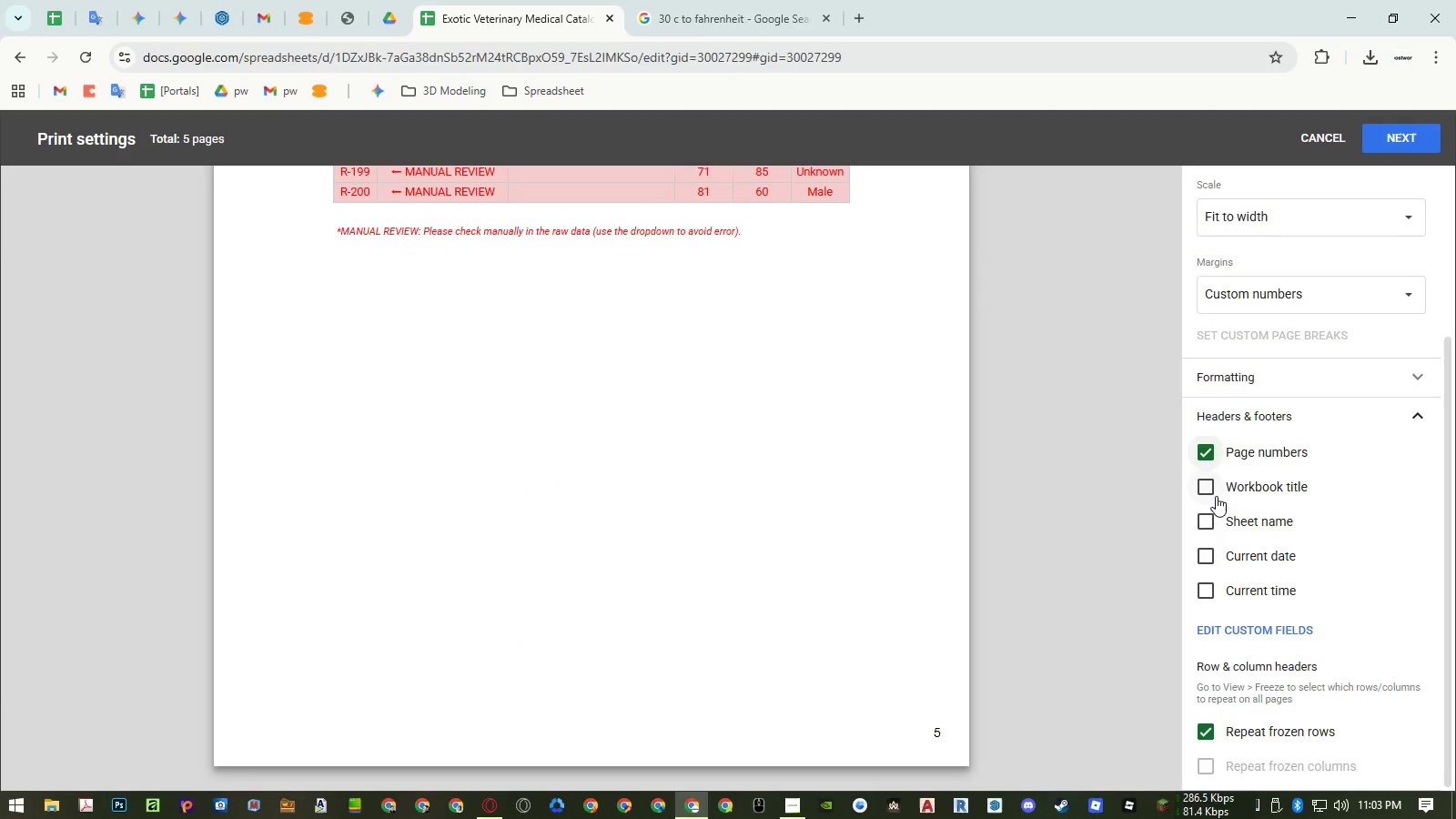 
left_click([1235, 511])
 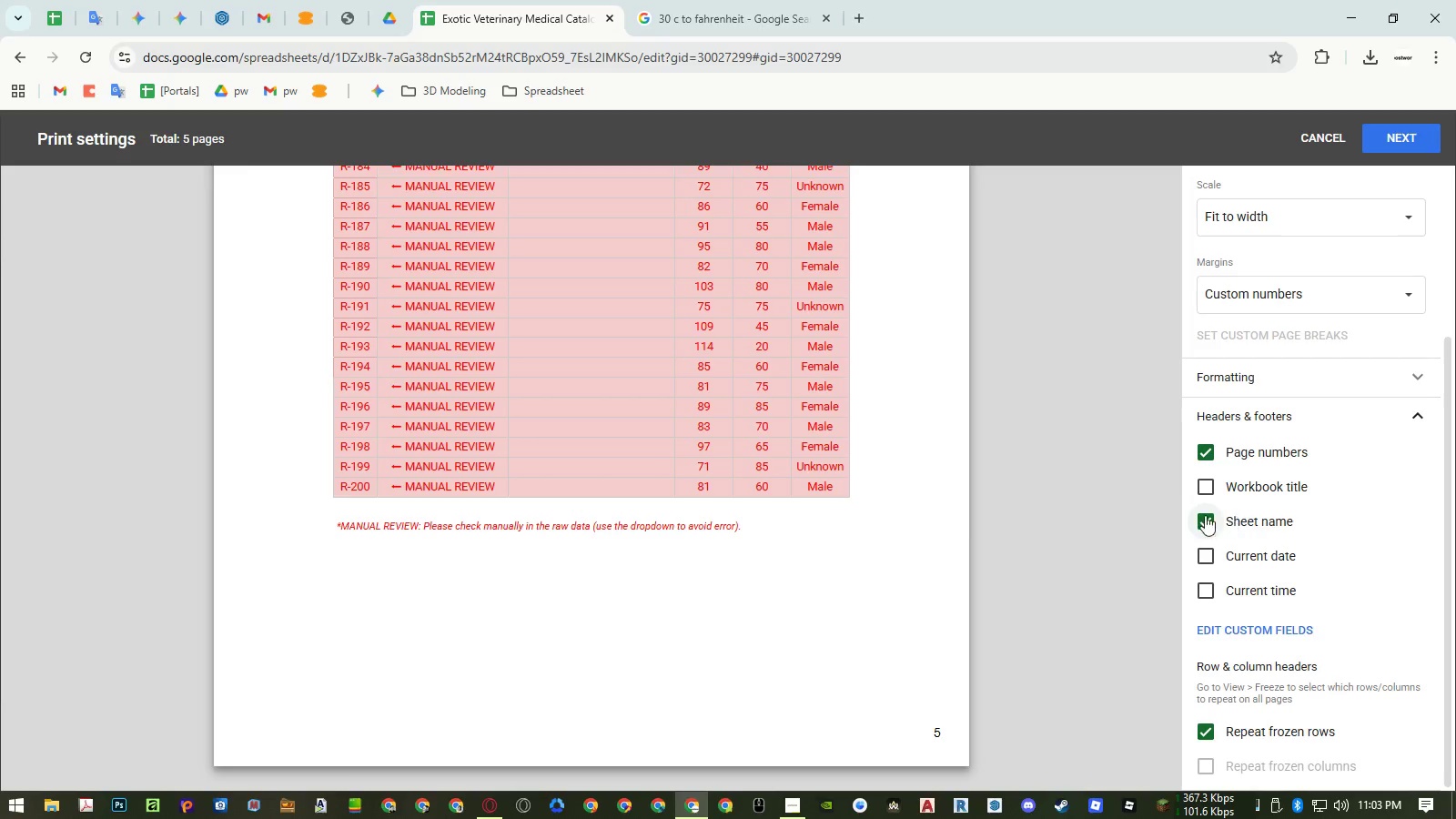 
scroll: coordinate [945, 529], scroll_direction: up, amount: 6.0
 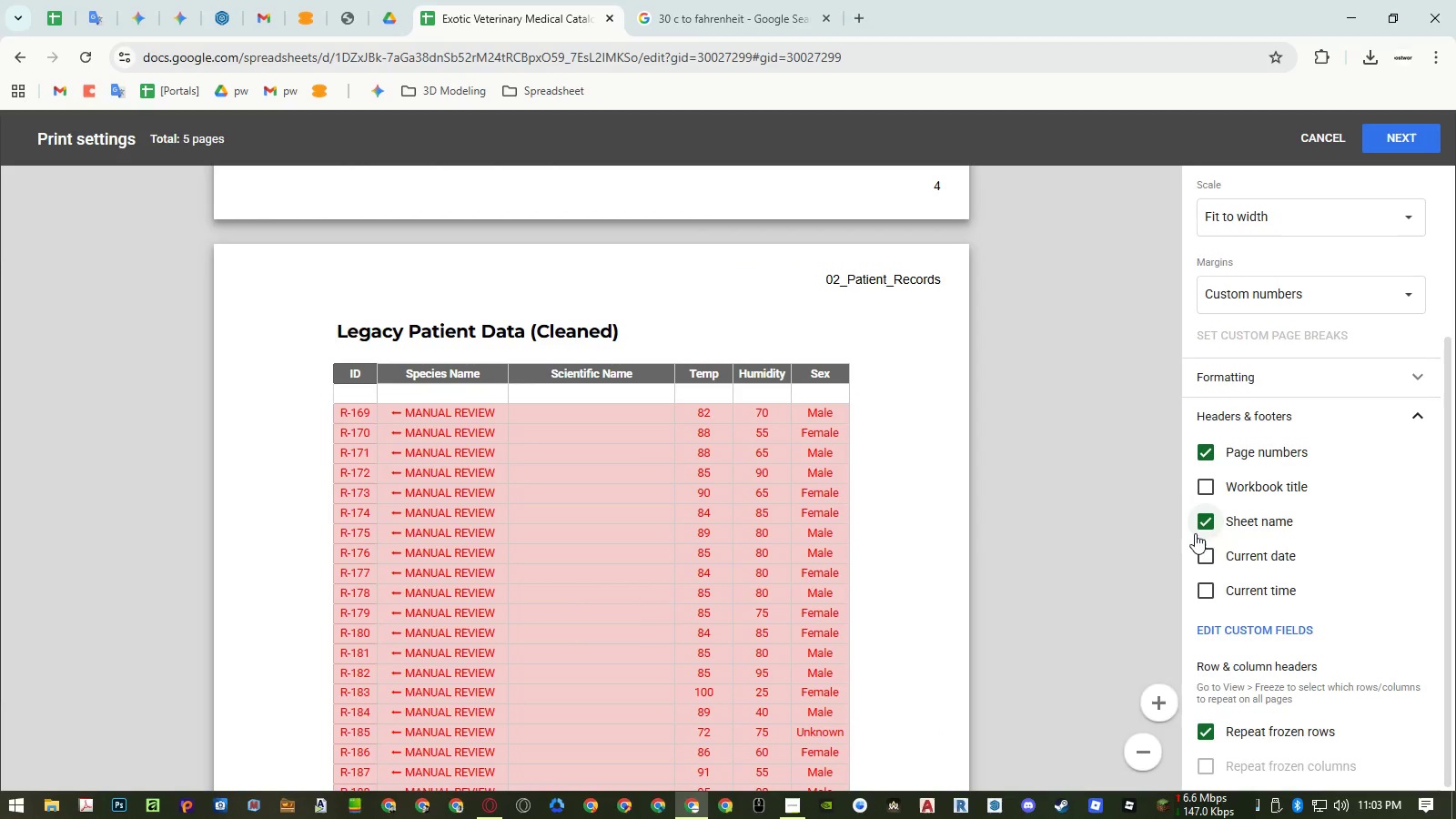 
left_click([1243, 525])
 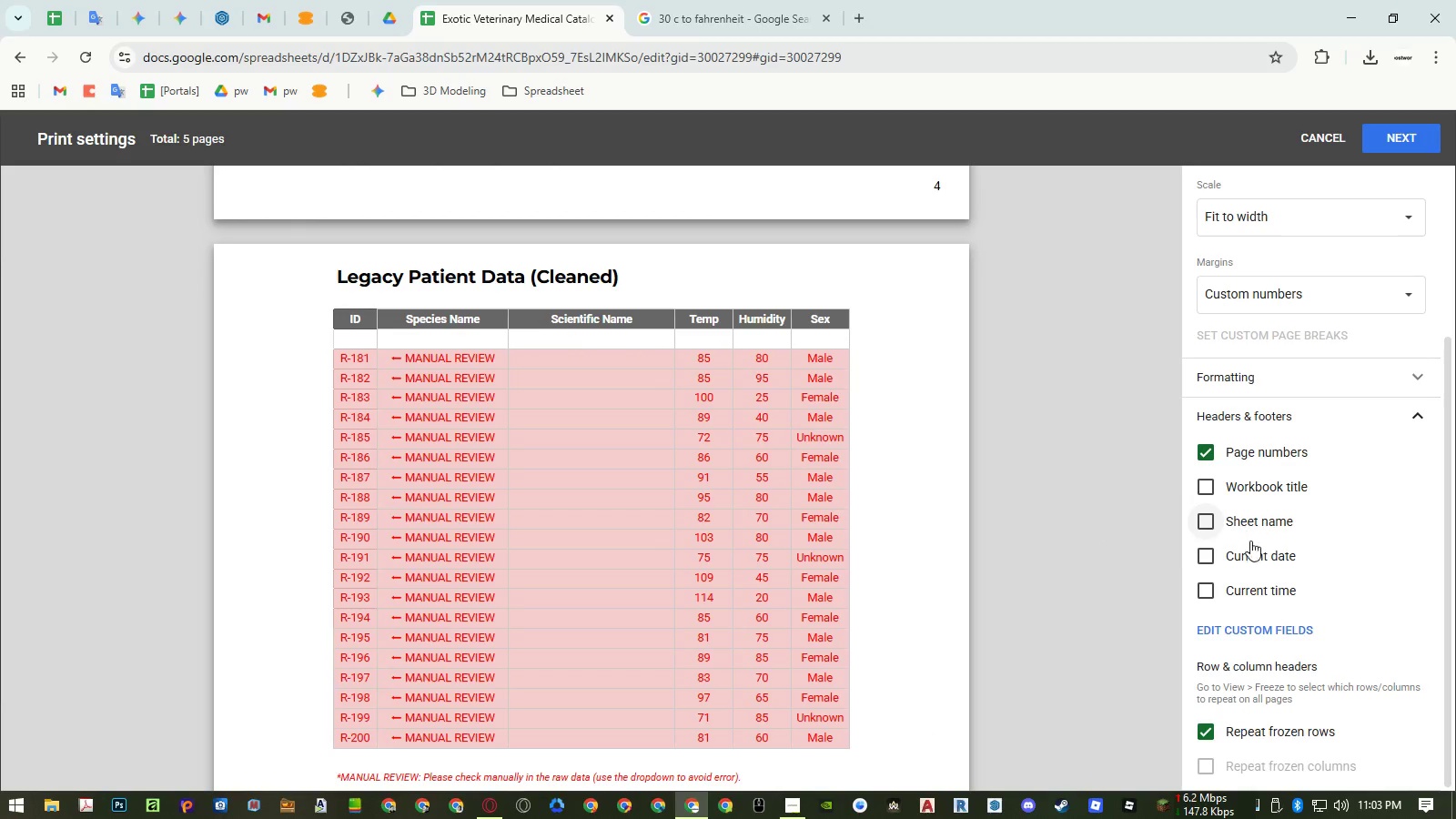 
left_click([1254, 557])
 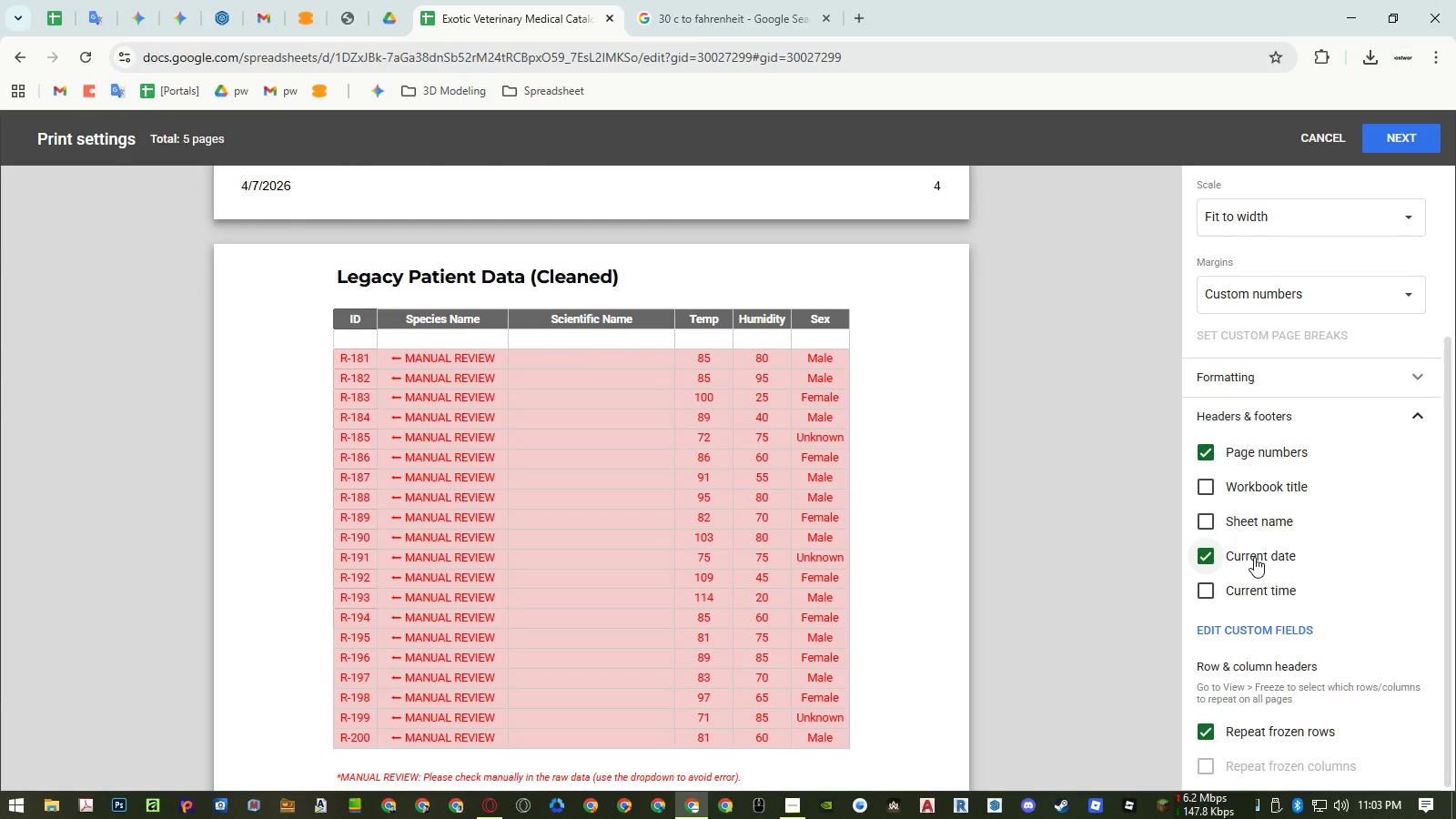 
left_click([1254, 557])
 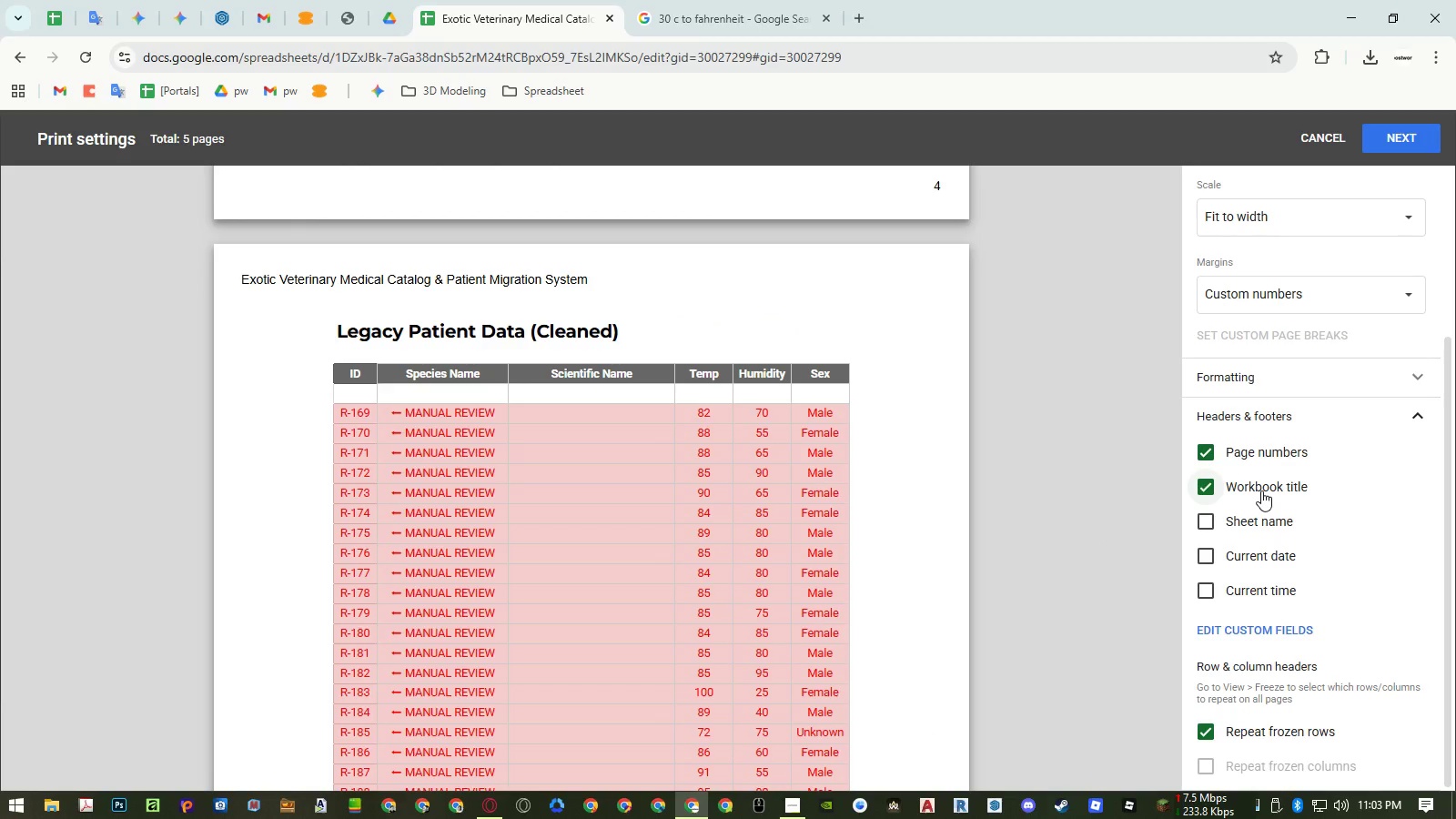 
left_click([1261, 490])
 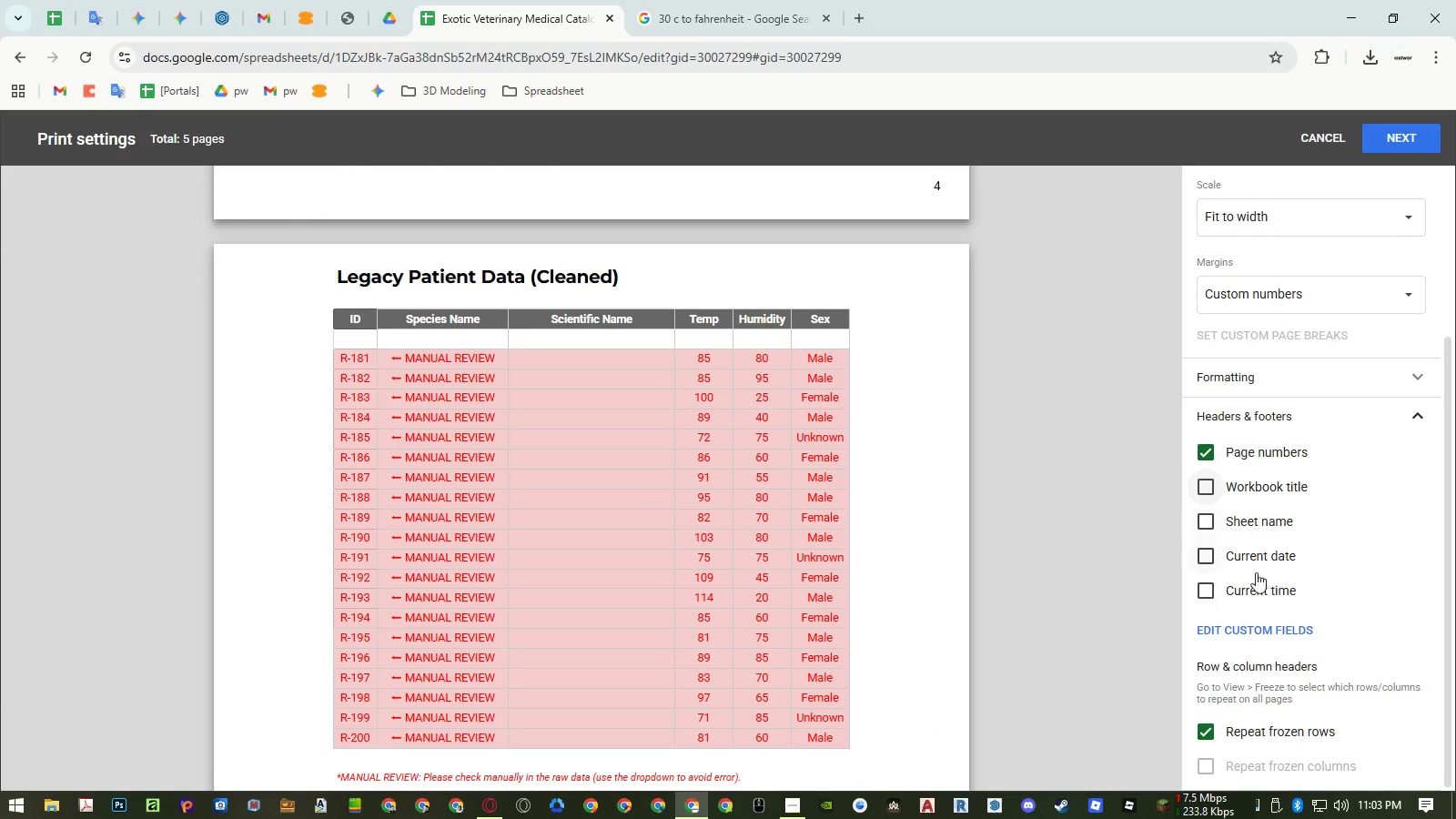 
left_click([1254, 586])
 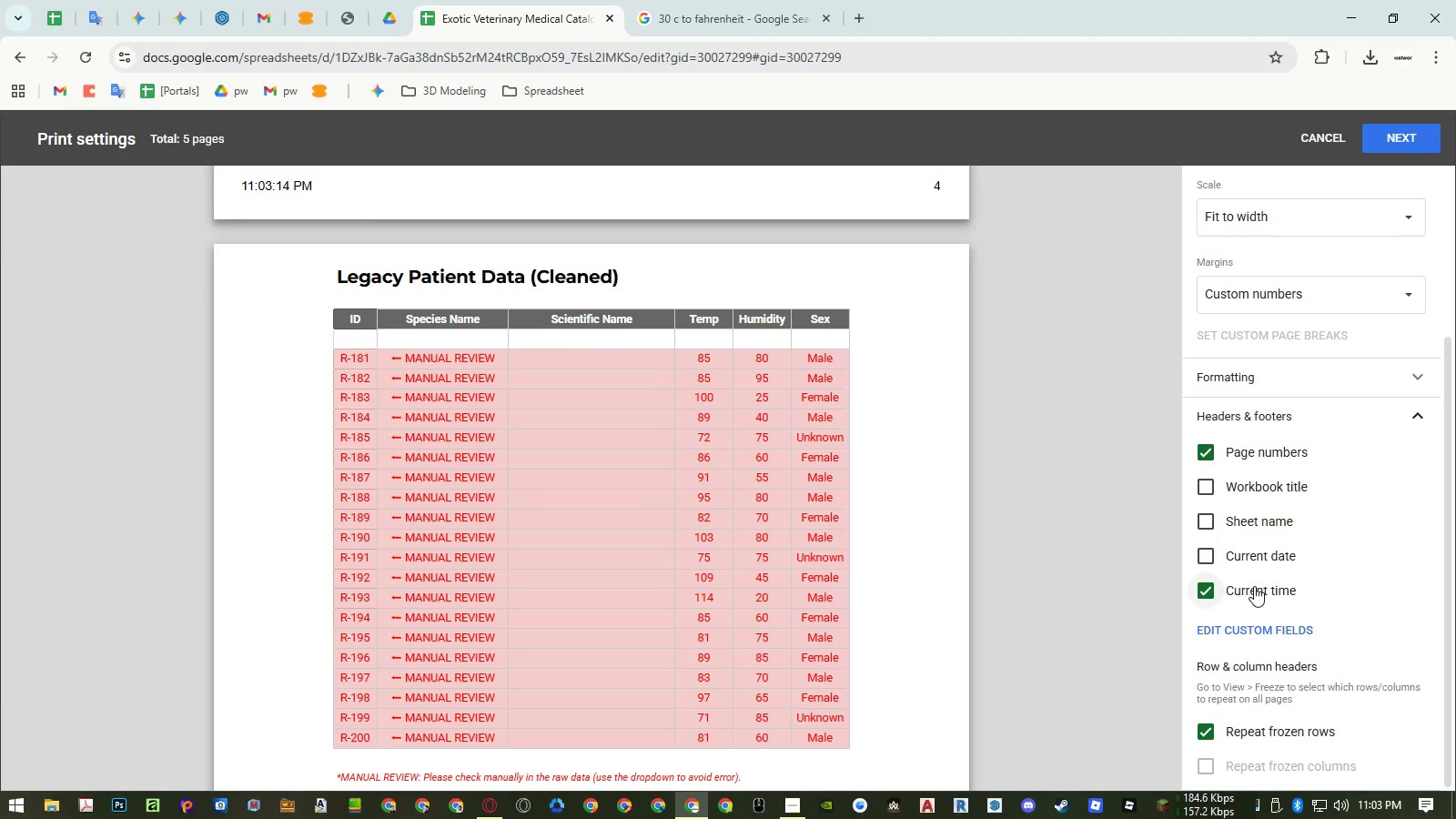 
left_click([1254, 586])
 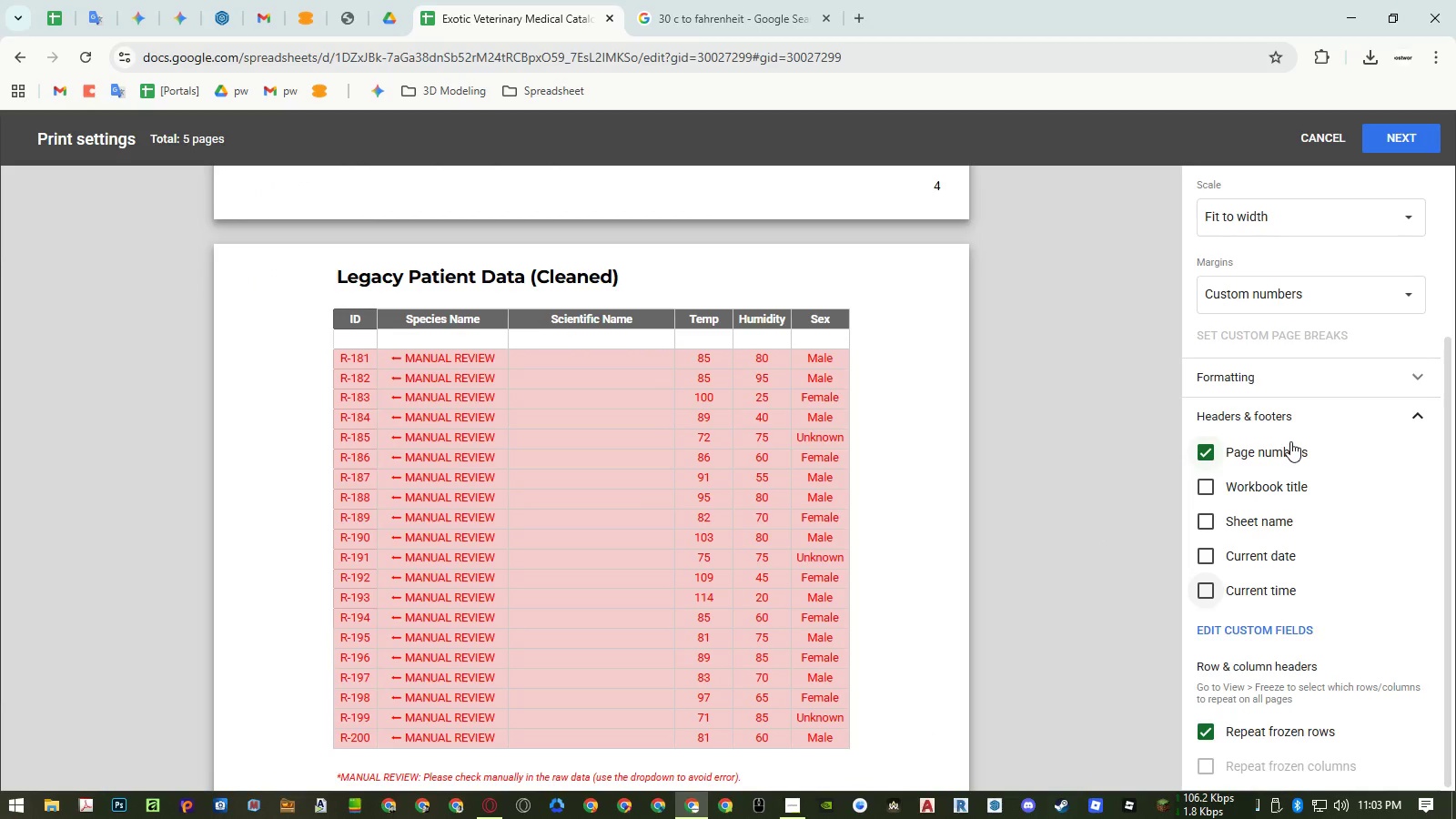 
scroll: coordinate [1336, 452], scroll_direction: down, amount: 1.0
 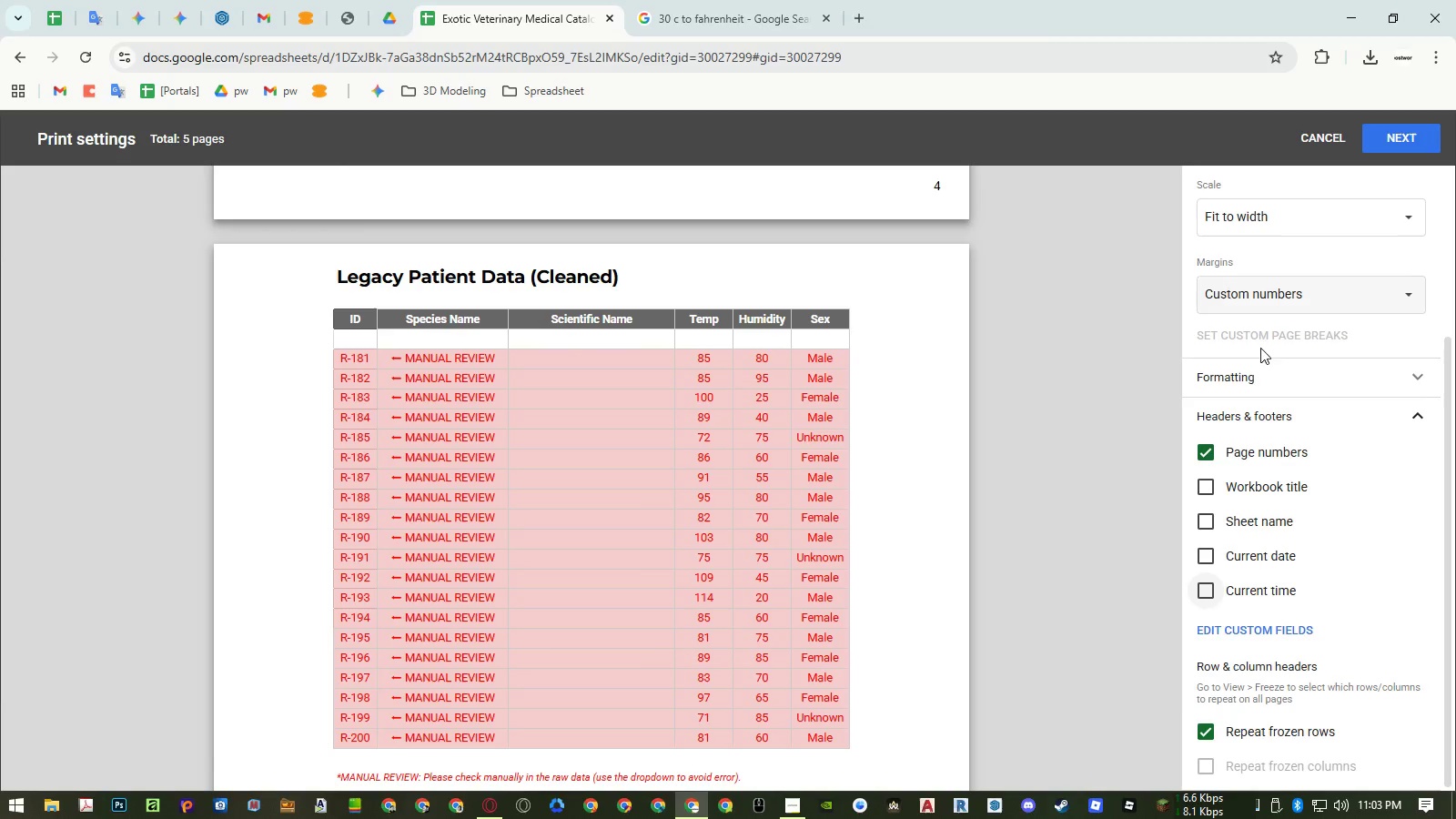 
scroll: coordinate [925, 459], scroll_direction: up, amount: 28.0
 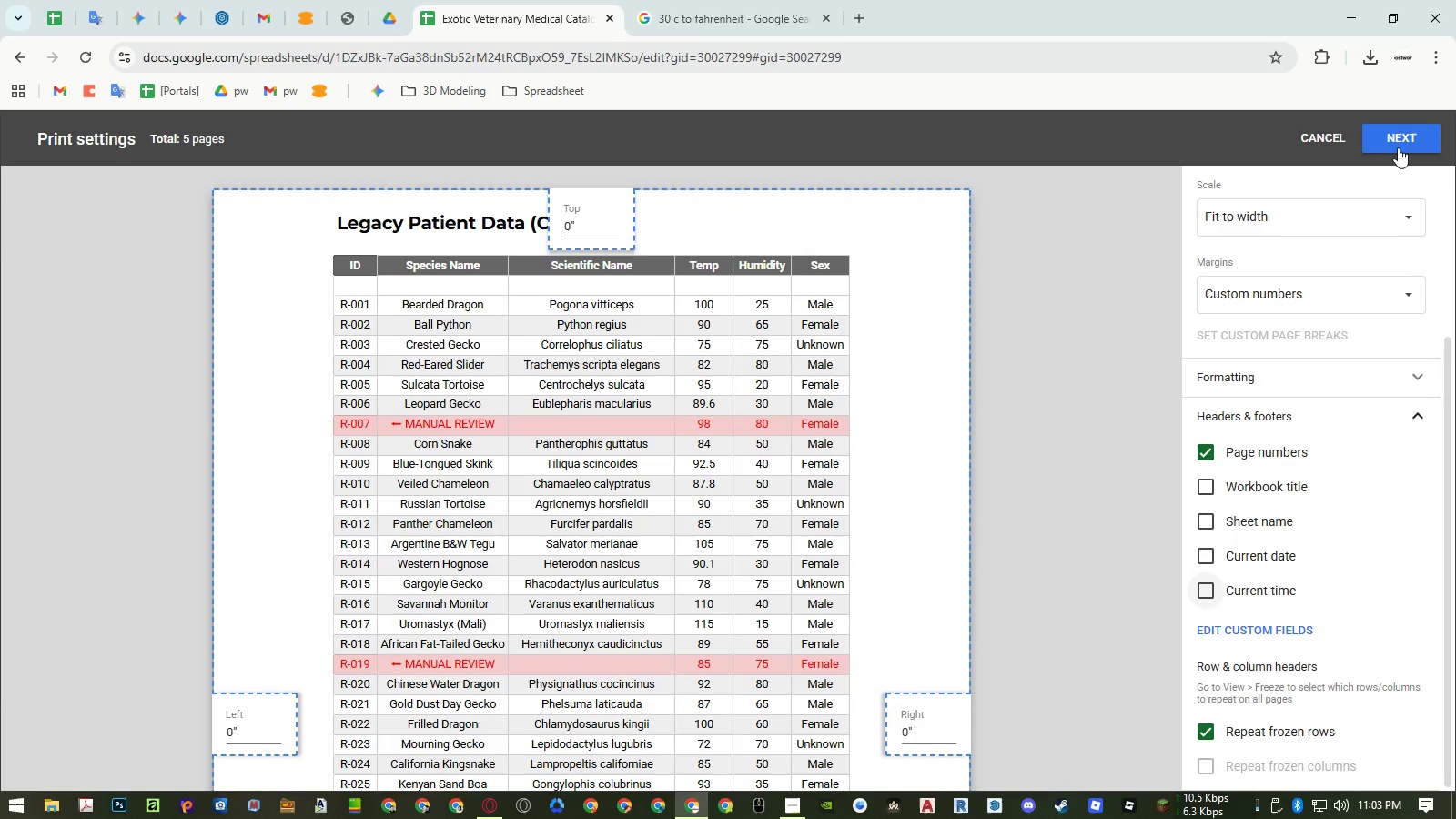 
left_click([1398, 147])
 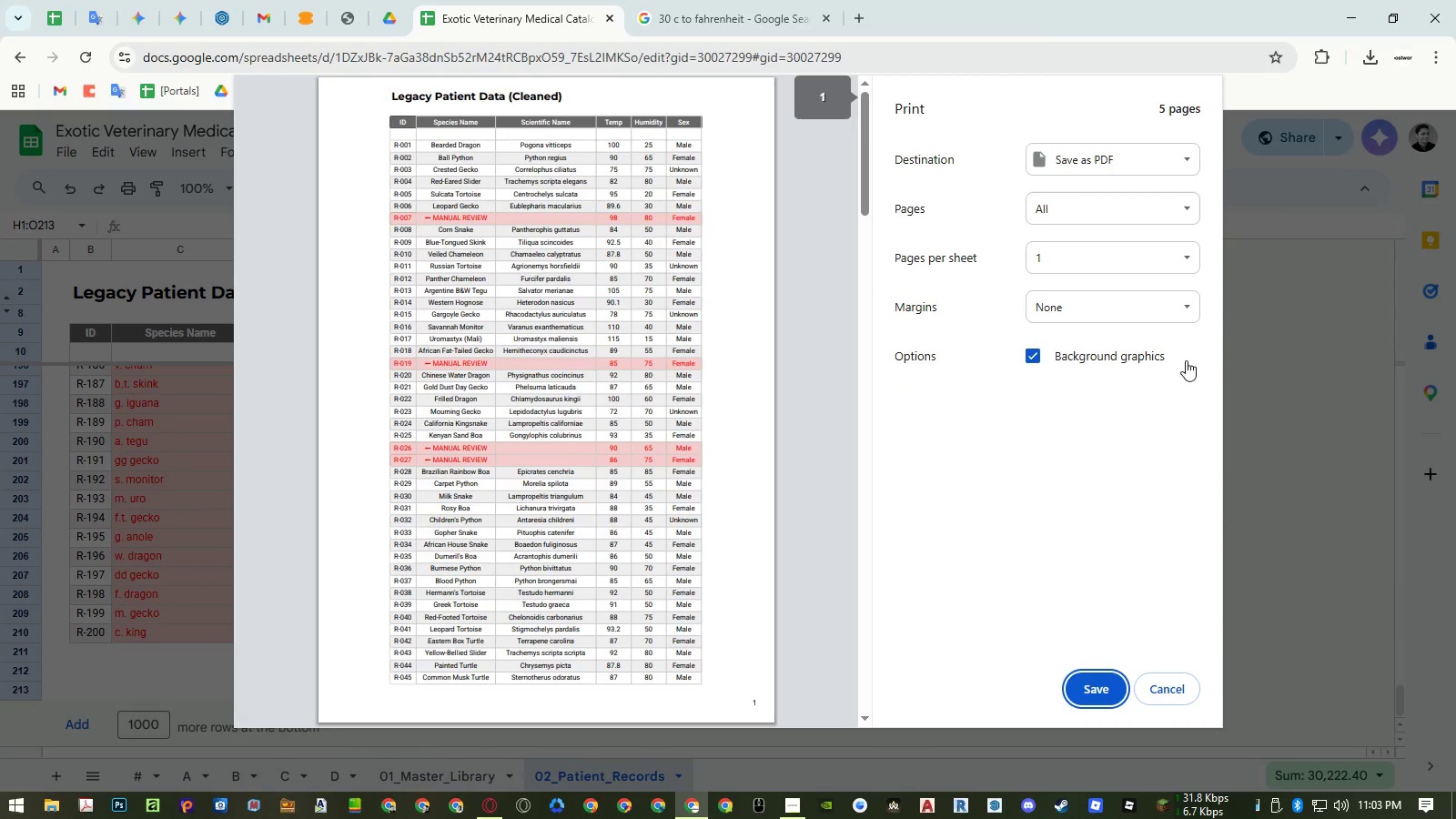 
scroll: coordinate [796, 426], scroll_direction: down, amount: 32.0
 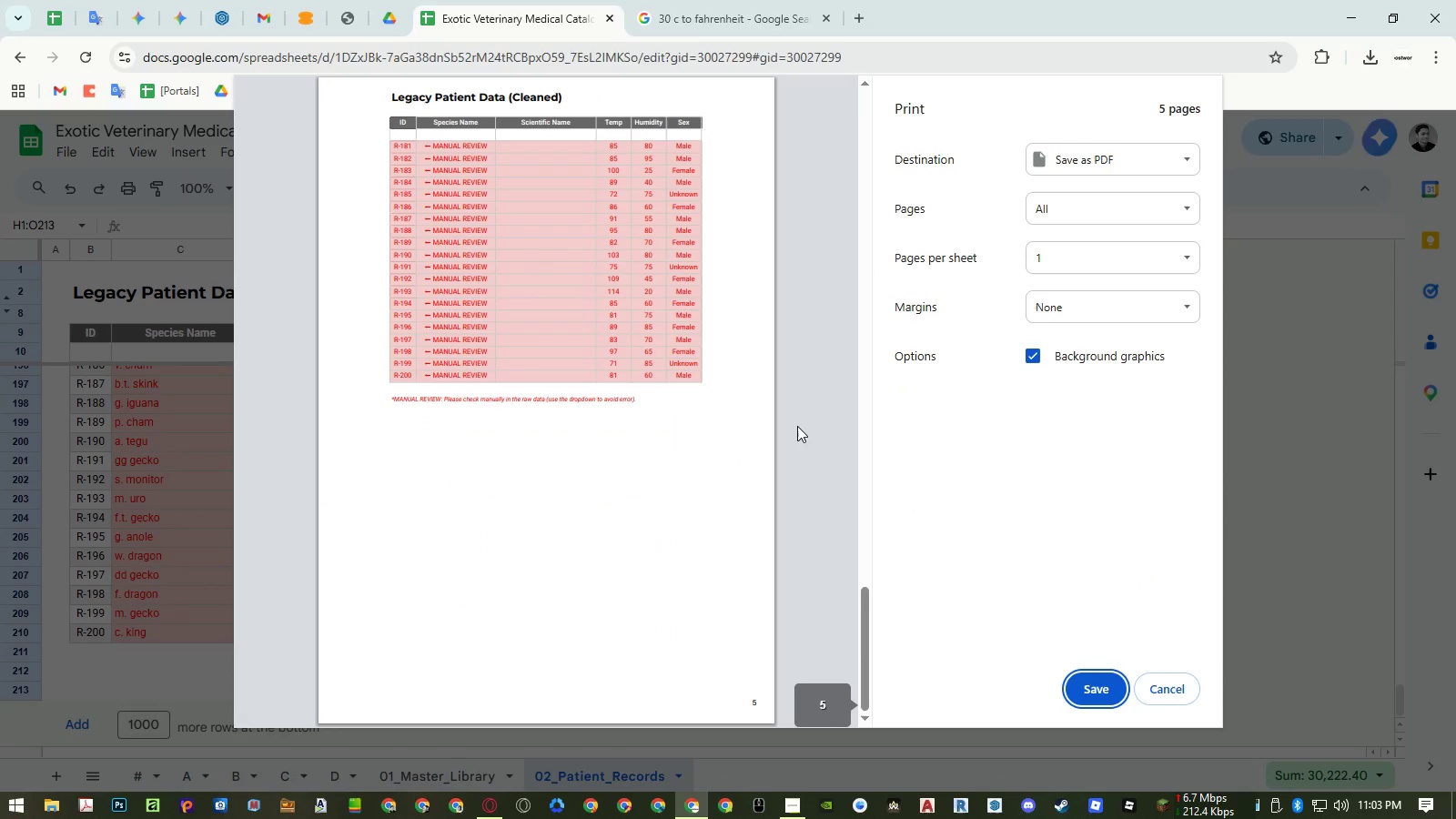 
scroll: coordinate [797, 425], scroll_direction: up, amount: 4.0
 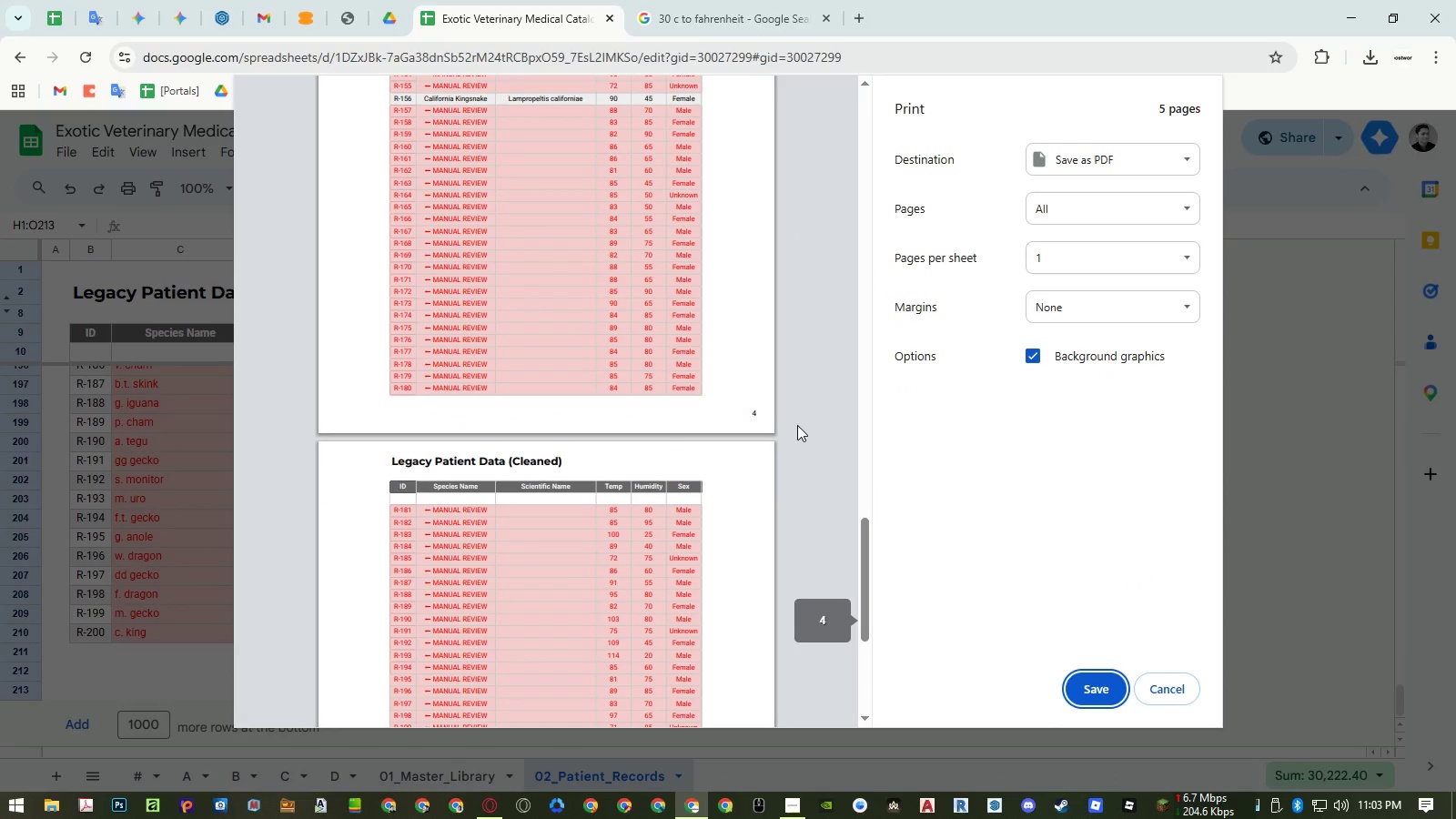 
scroll: coordinate [797, 425], scroll_direction: down, amount: 15.0